 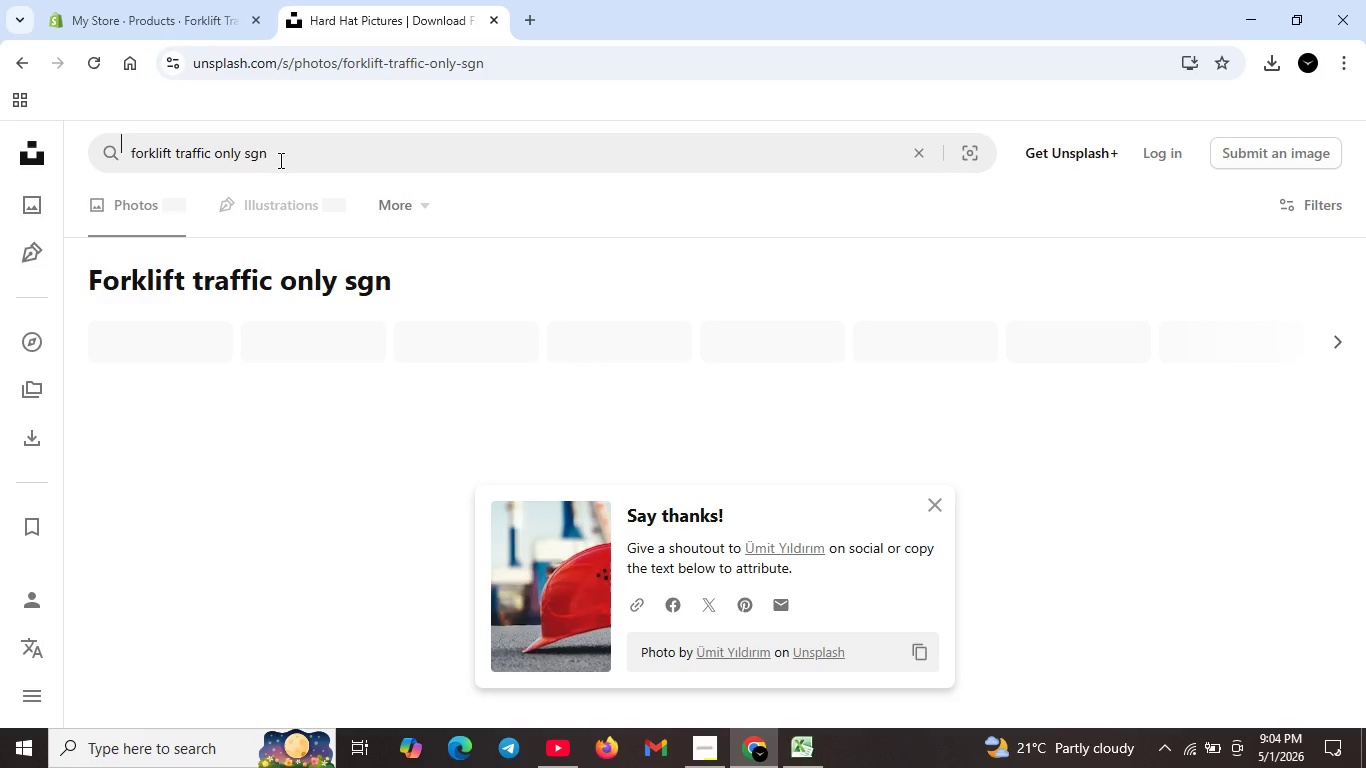 
key(Enter)
 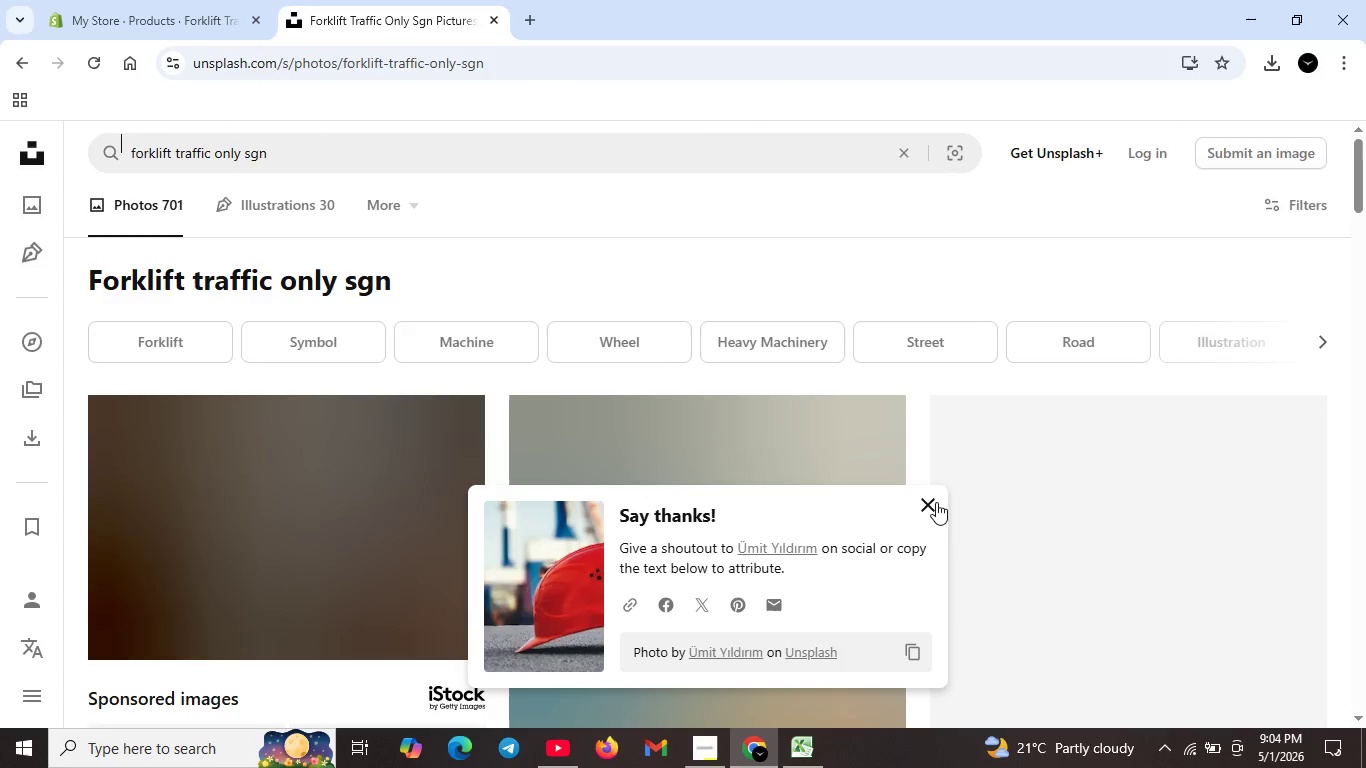 
left_click([936, 502])
 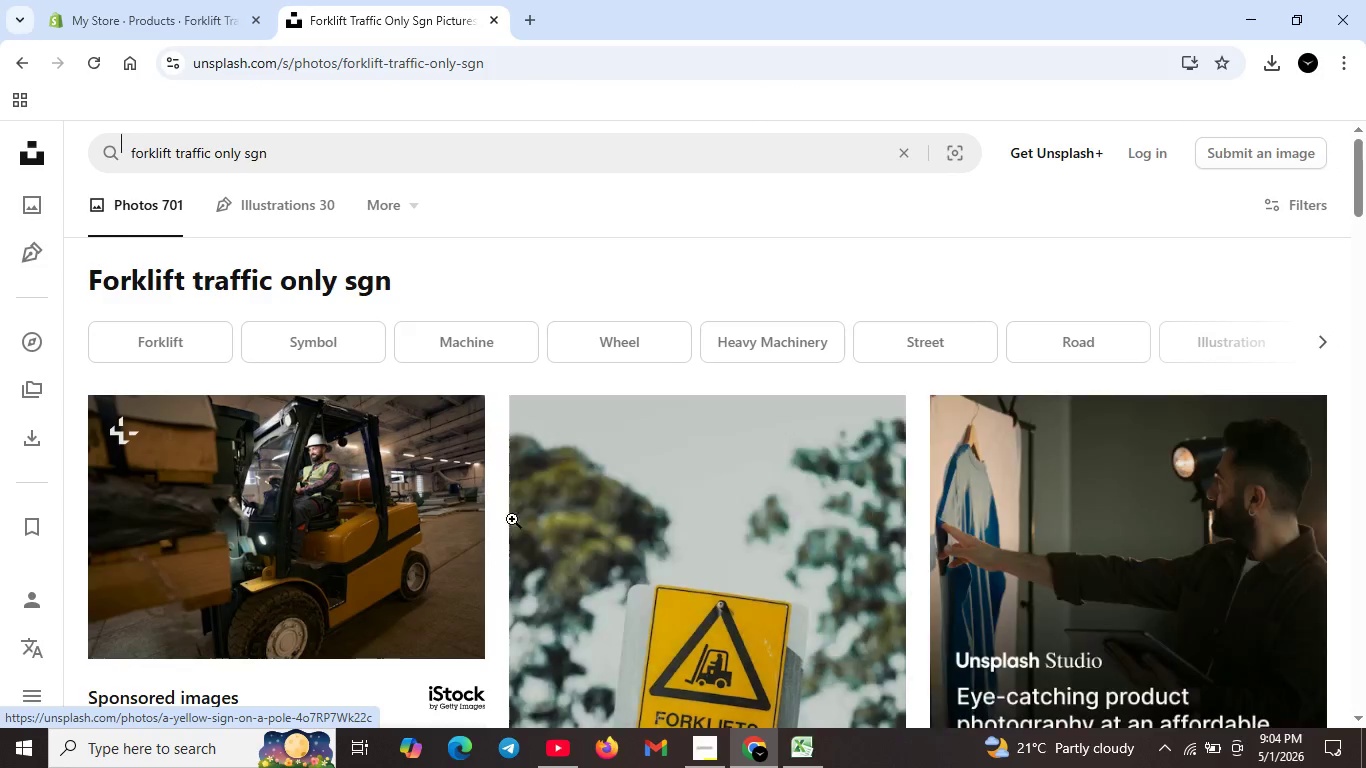 
scroll: coordinate [1035, 611], scroll_direction: down, amount: 10.0
 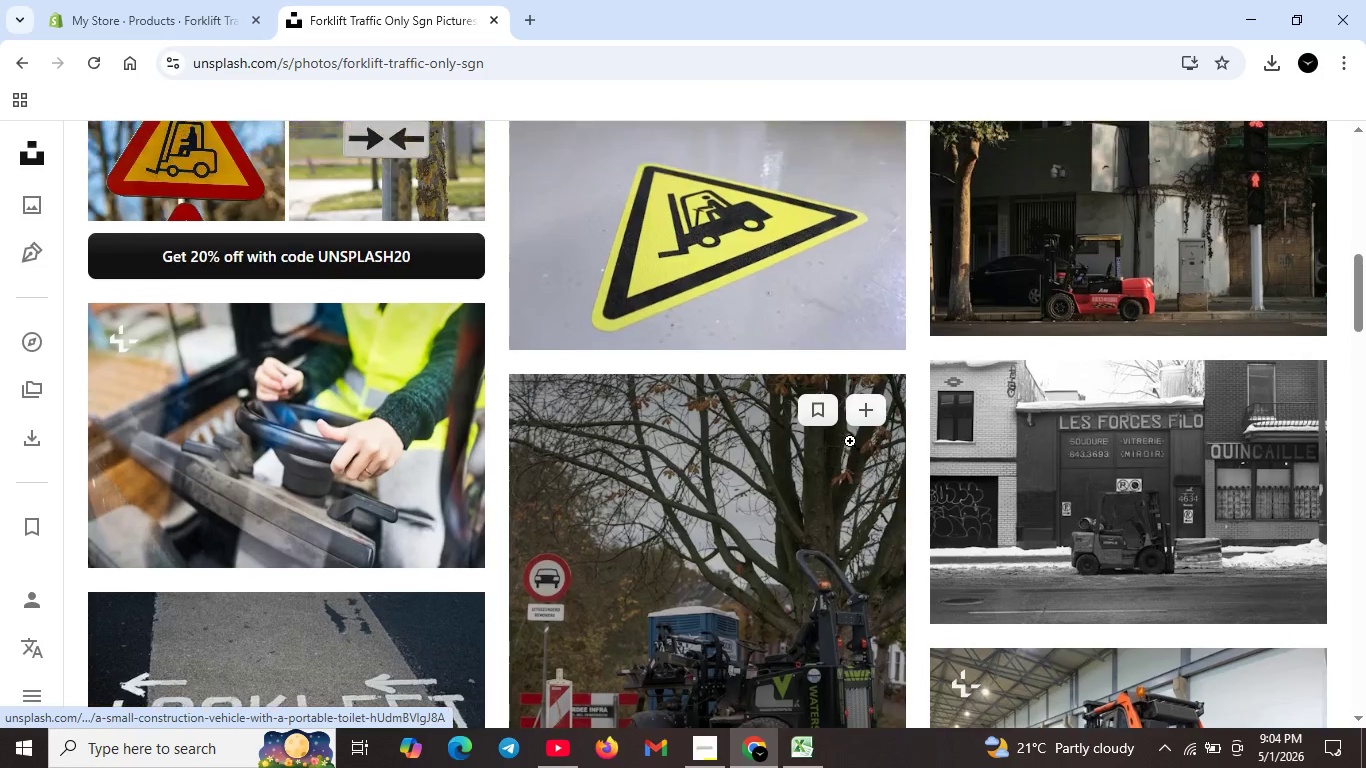 
scroll: coordinate [850, 441], scroll_direction: up, amount: 2.0
 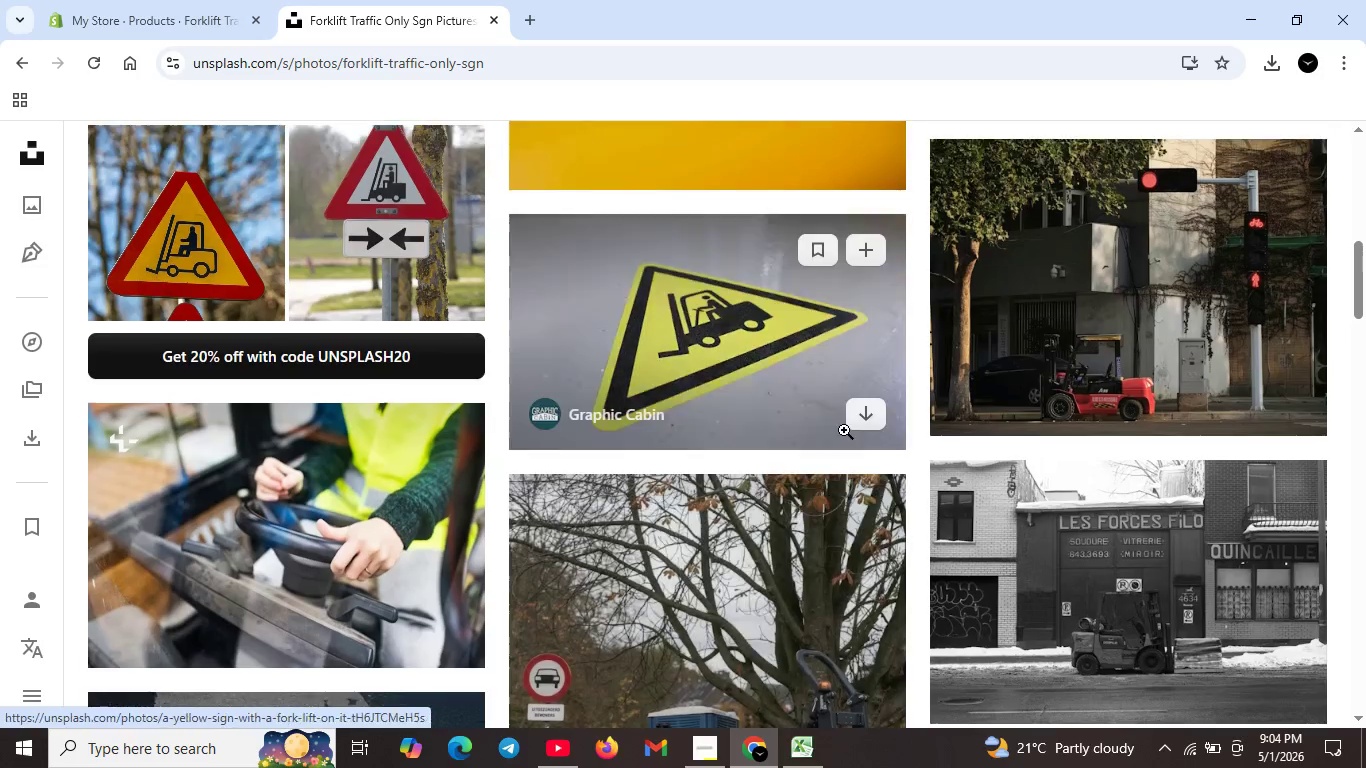 
mouse_move([820, 414])
 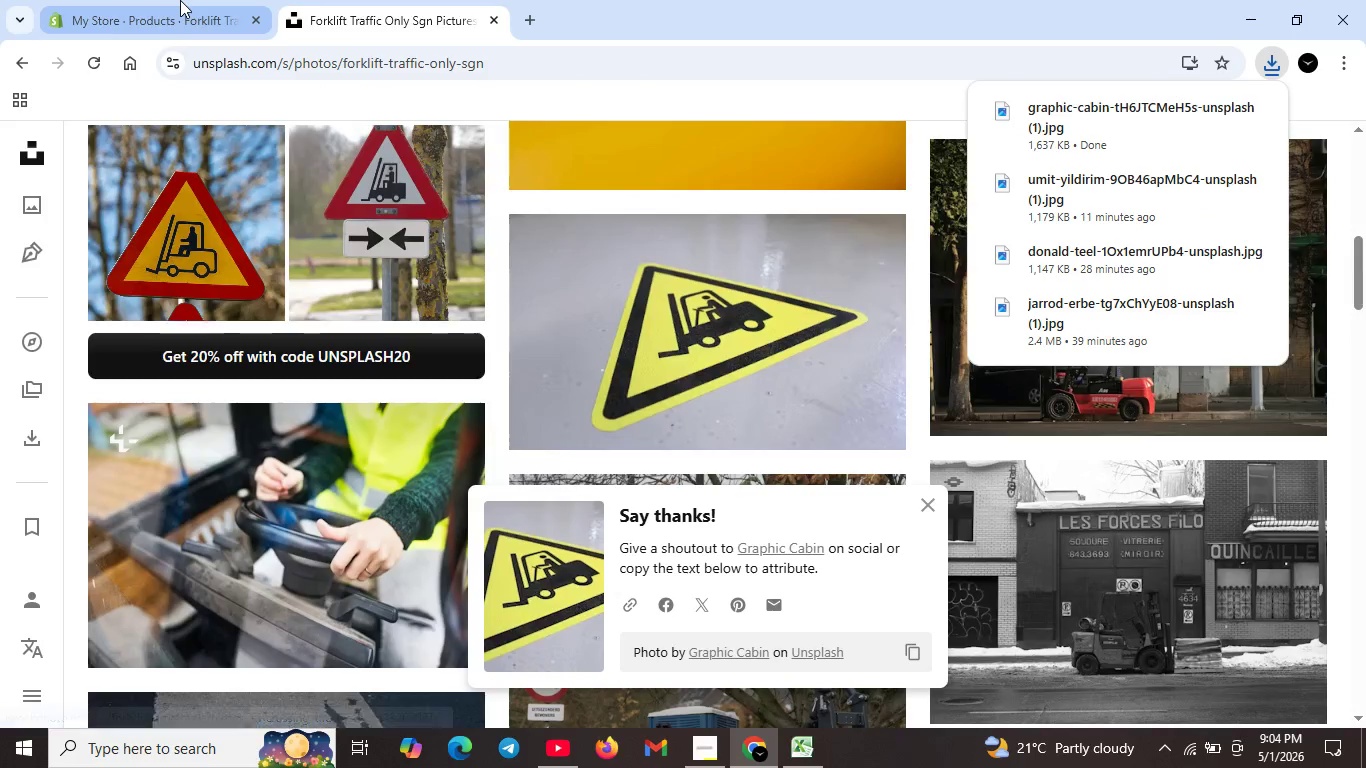 
left_click([180, 0])
 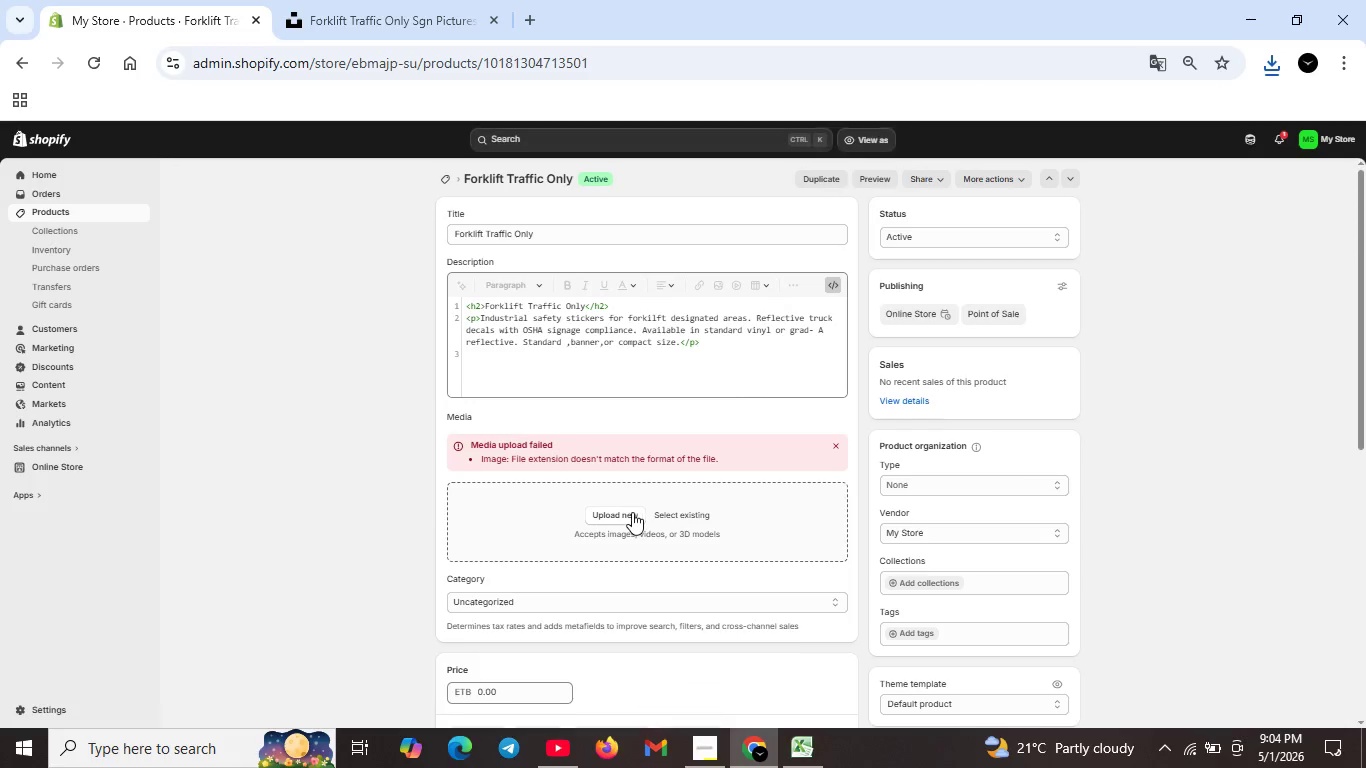 
left_click([632, 512])
 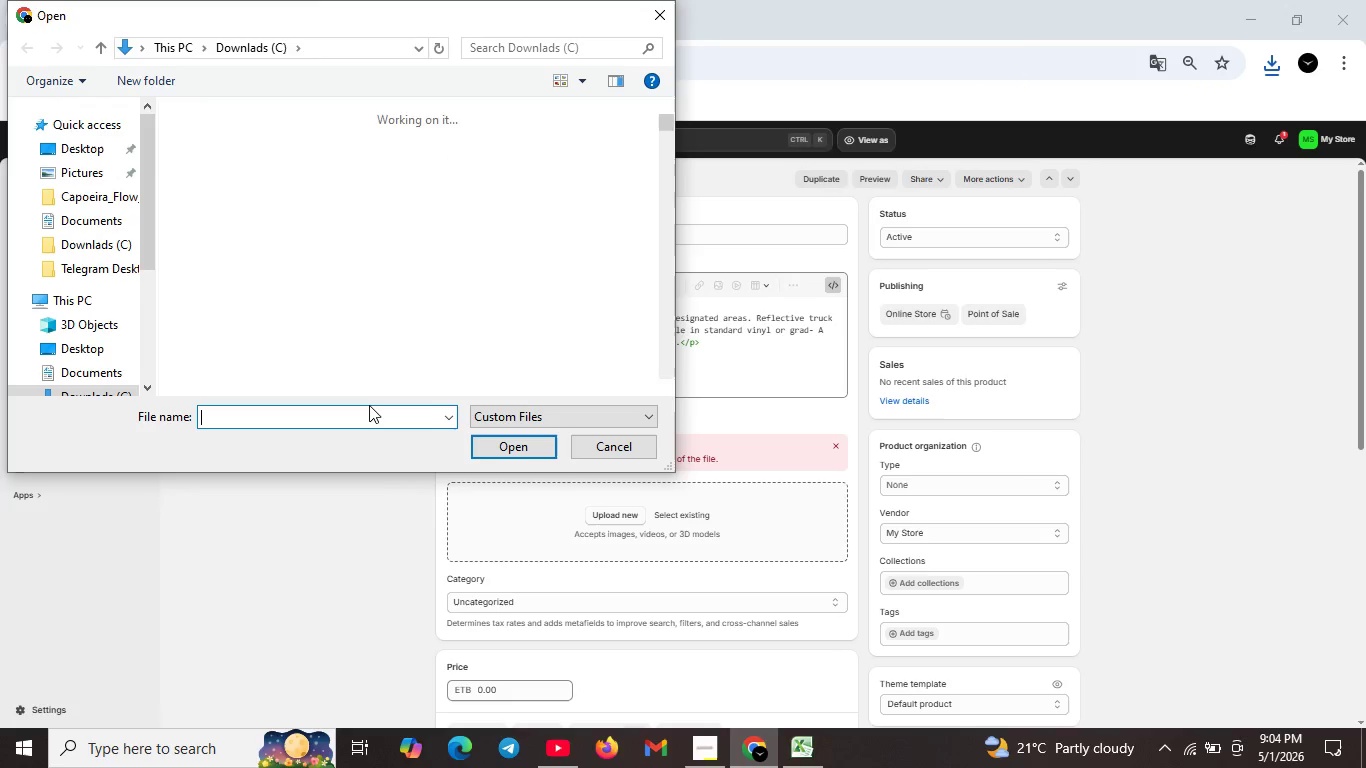 
type(gra)
 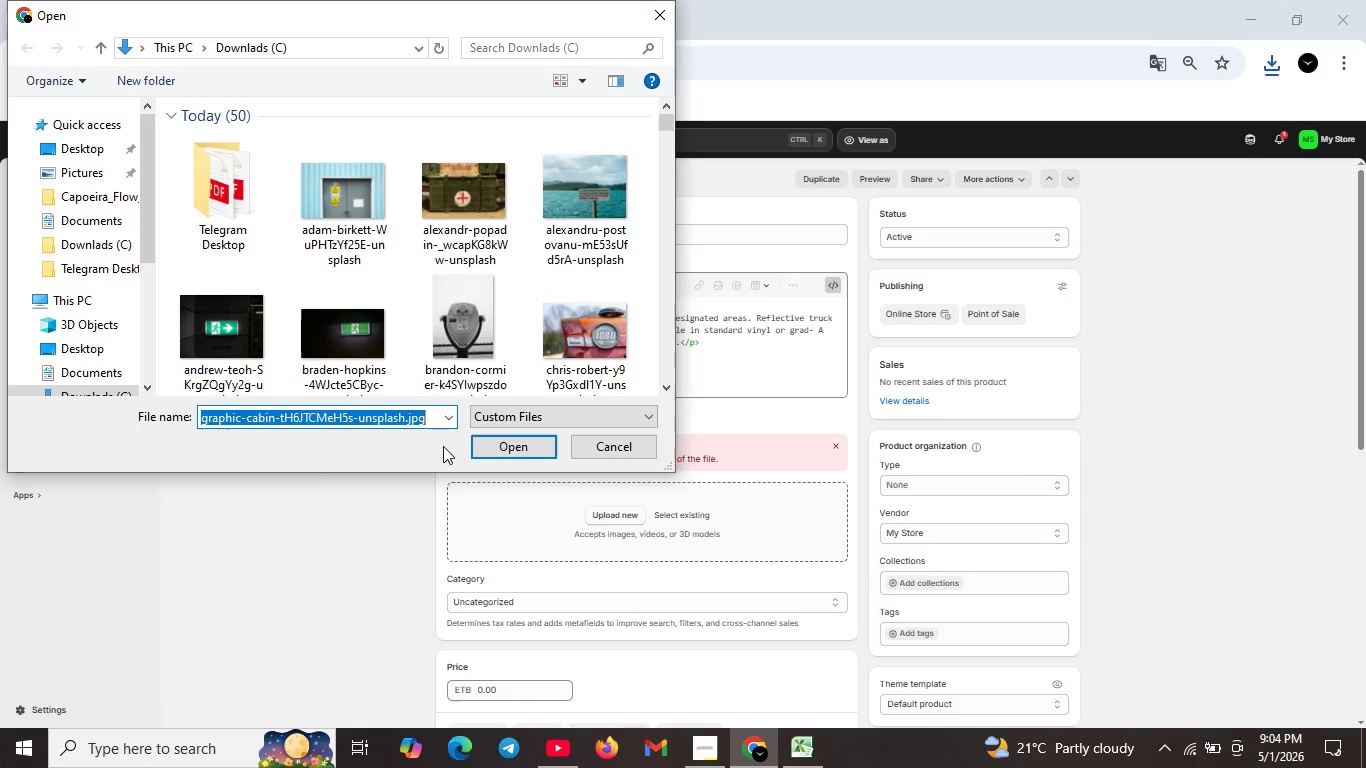 
left_click([533, 442])
 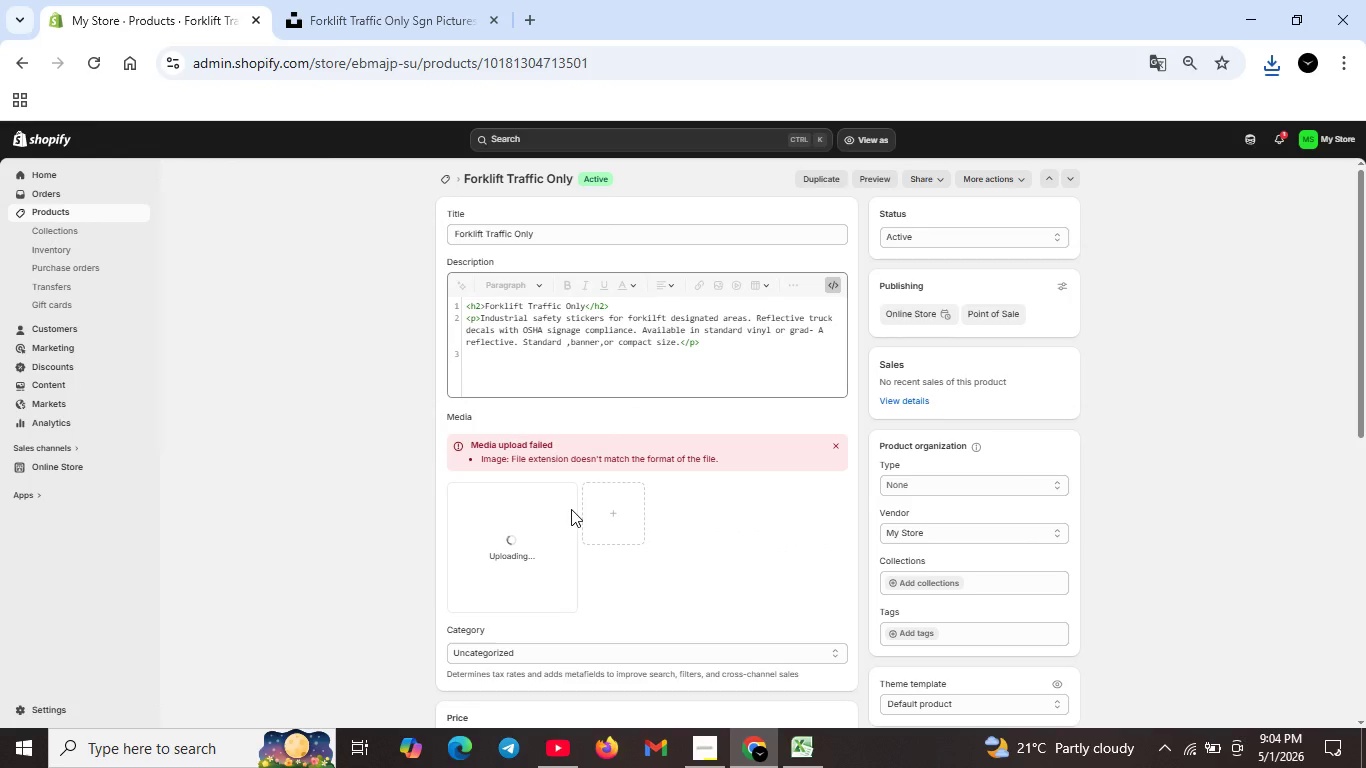 
wait(11.25)
 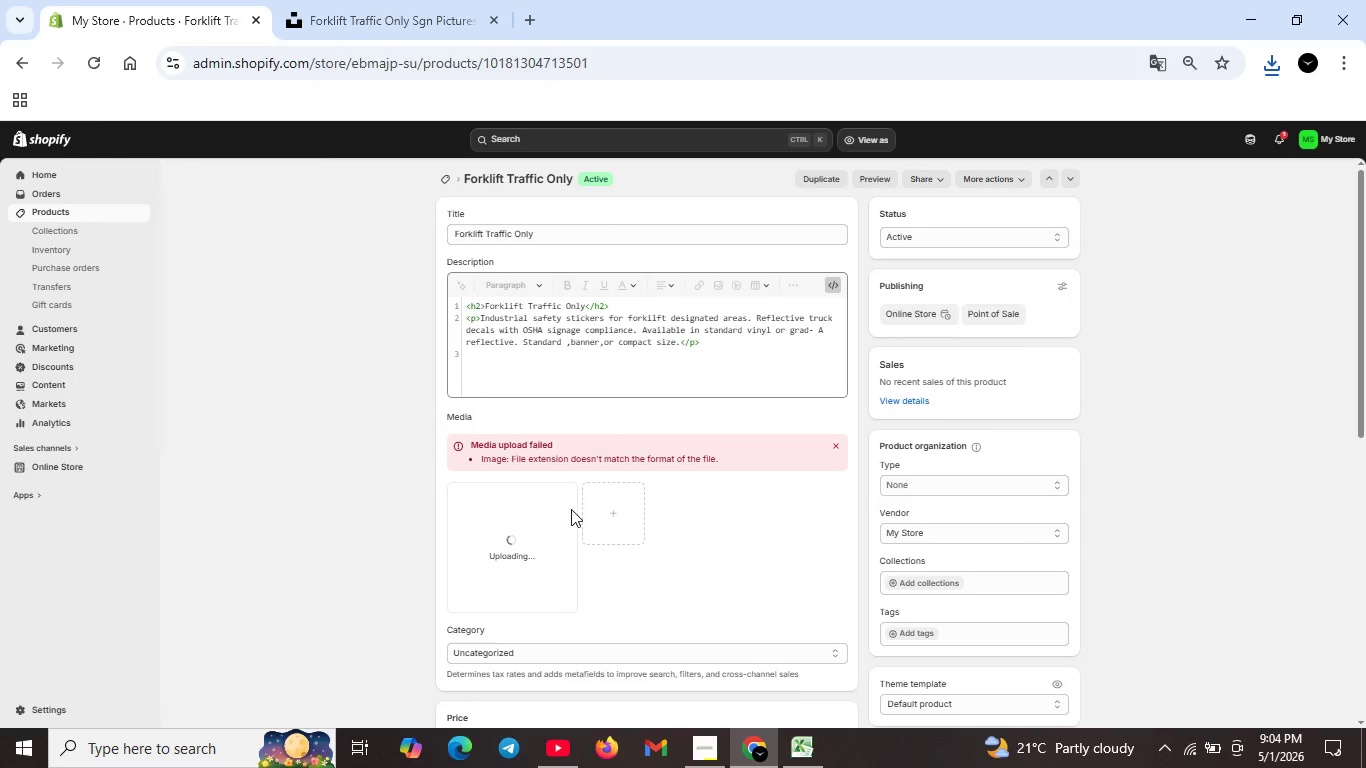 
double_click([543, 521])